 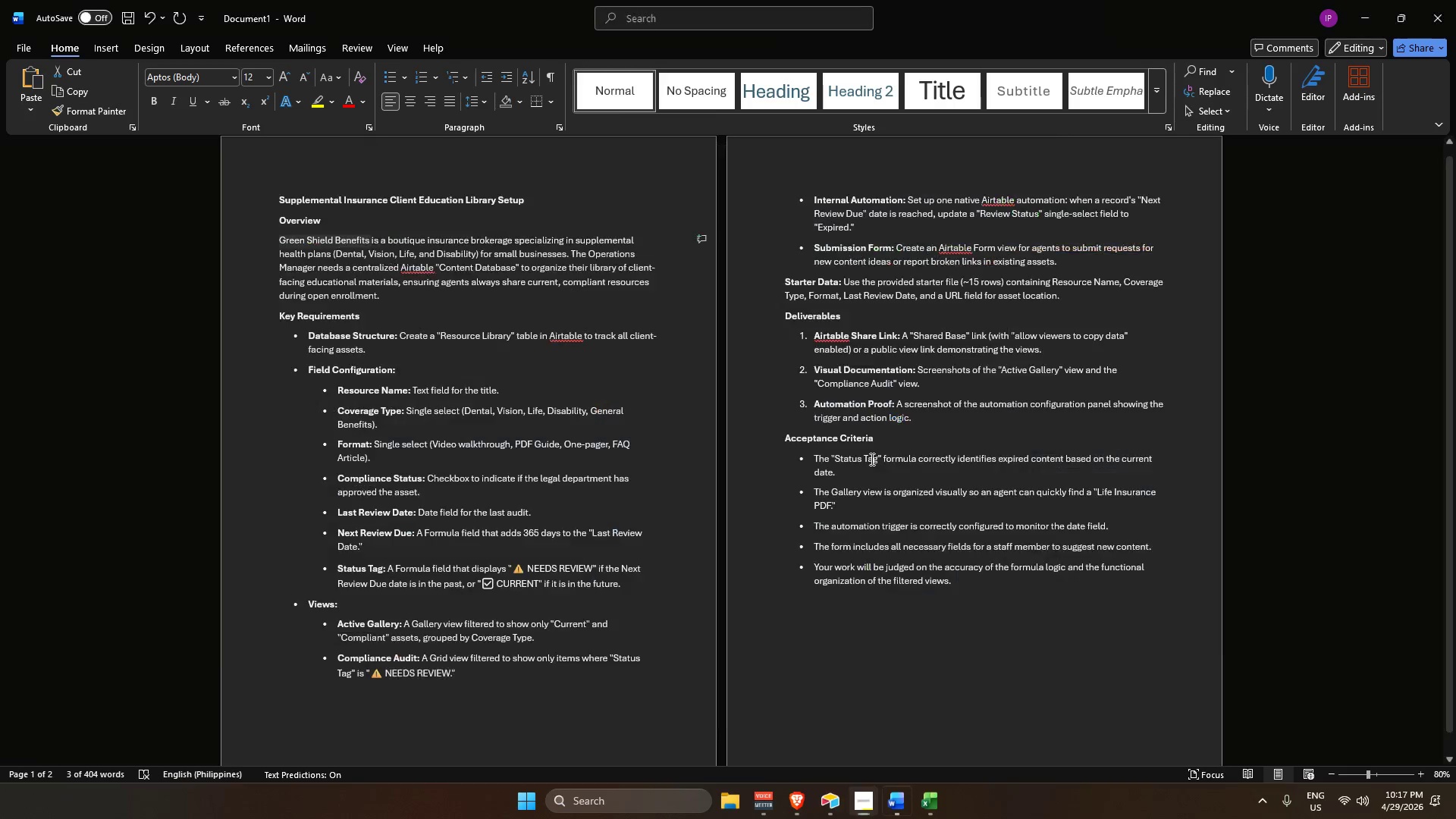 
key(Alt+Tab)
 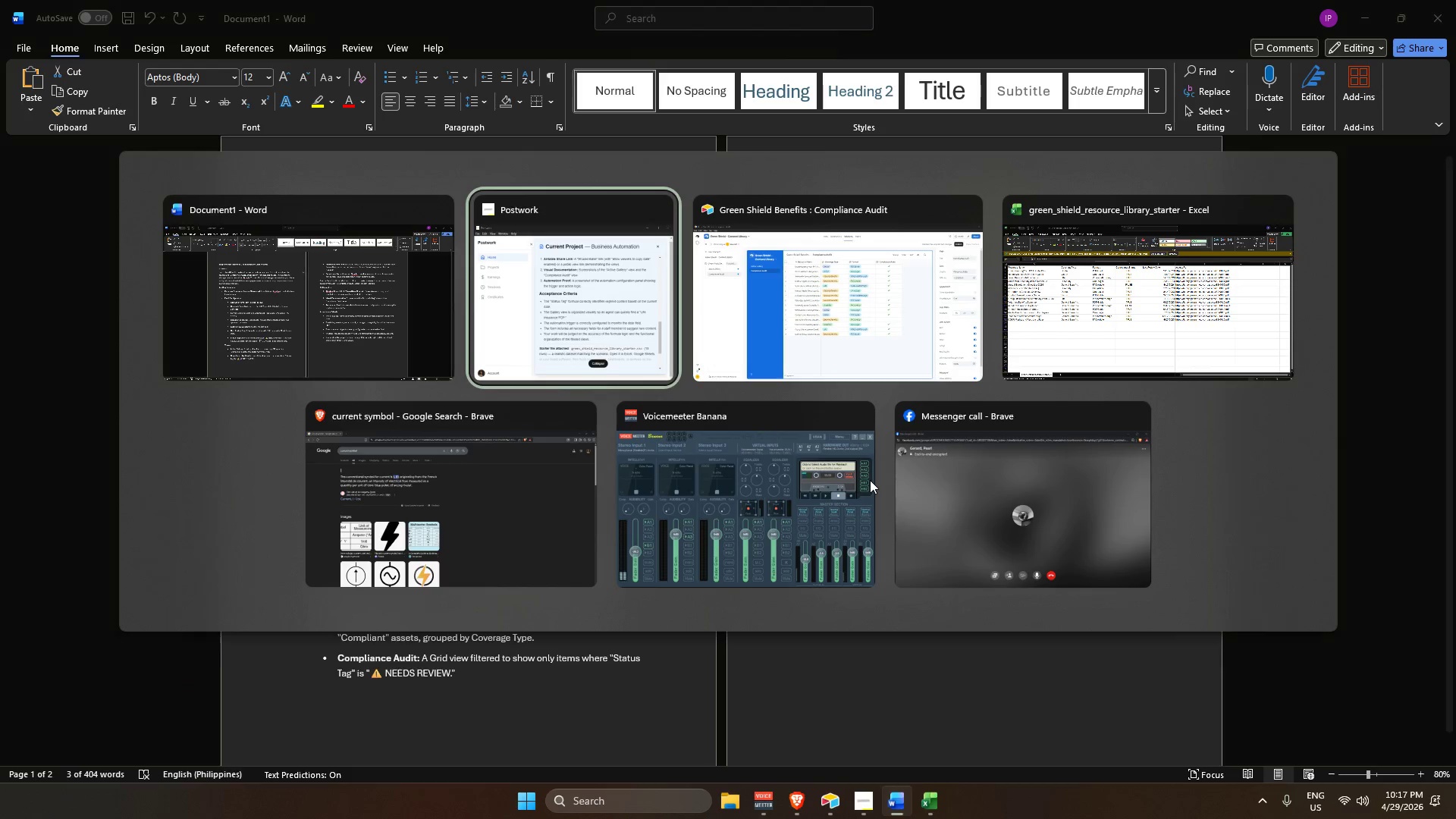 
key(Alt+Tab)
 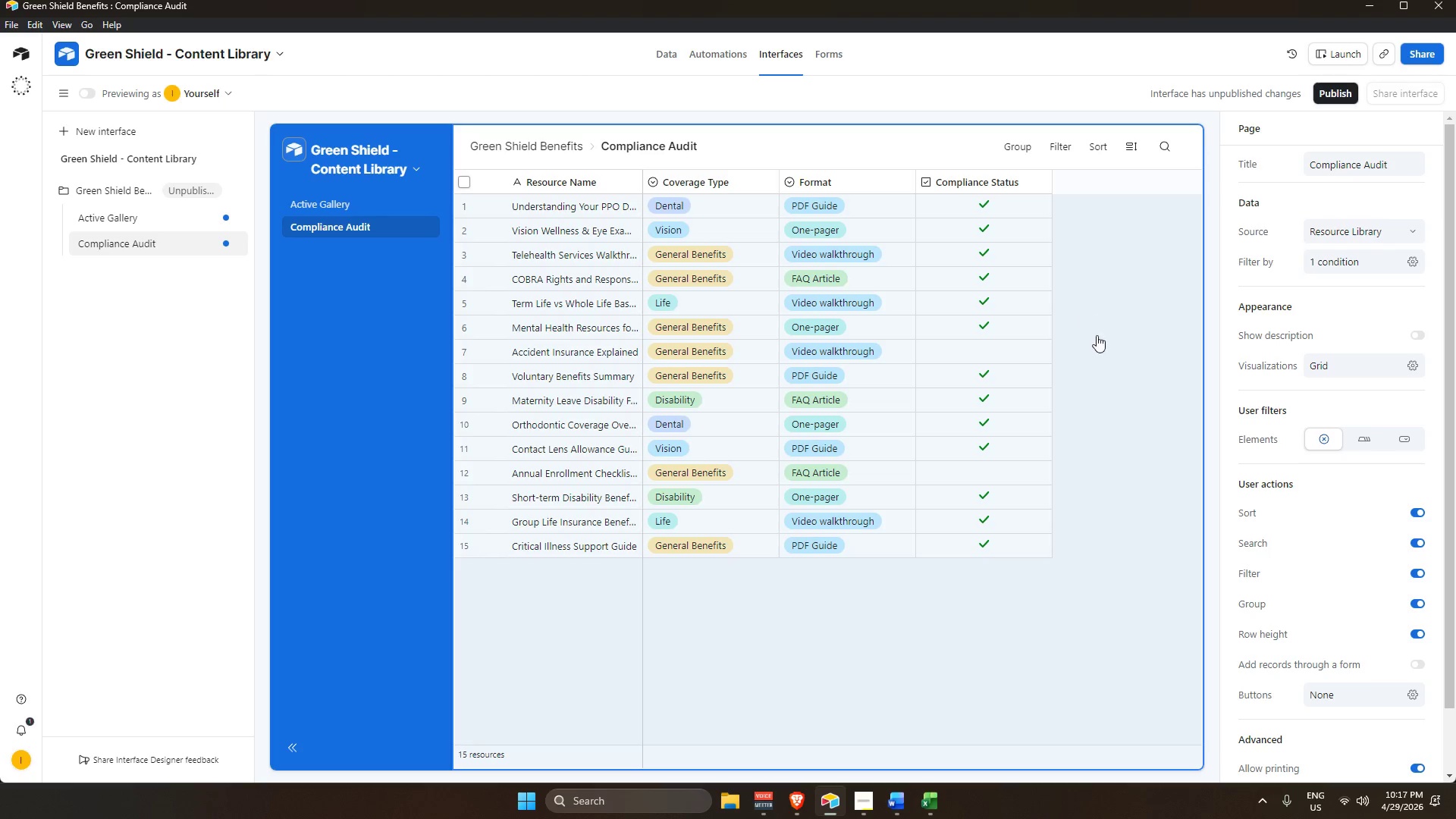 
wait(7.64)
 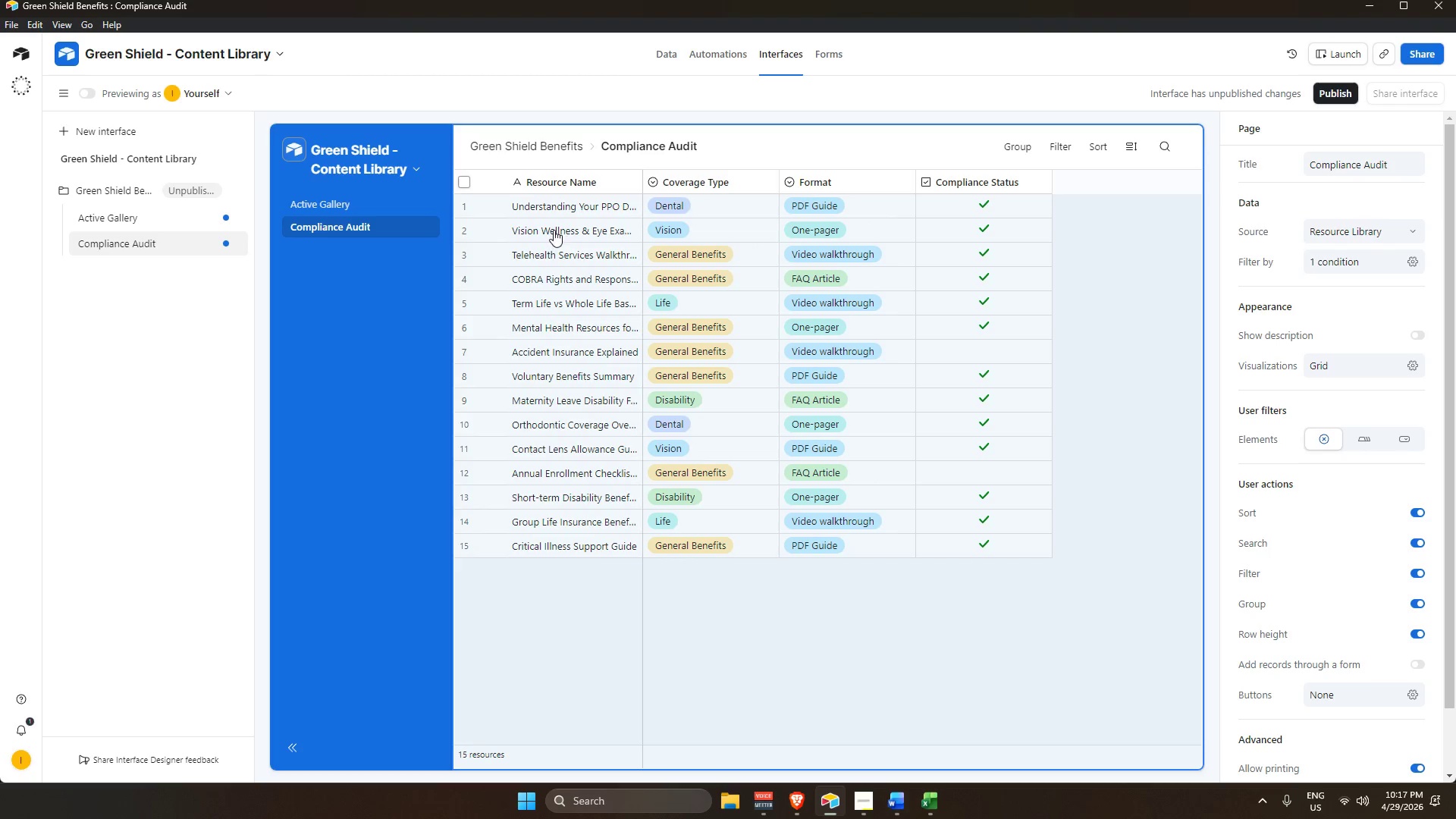 
left_click([365, 204])
 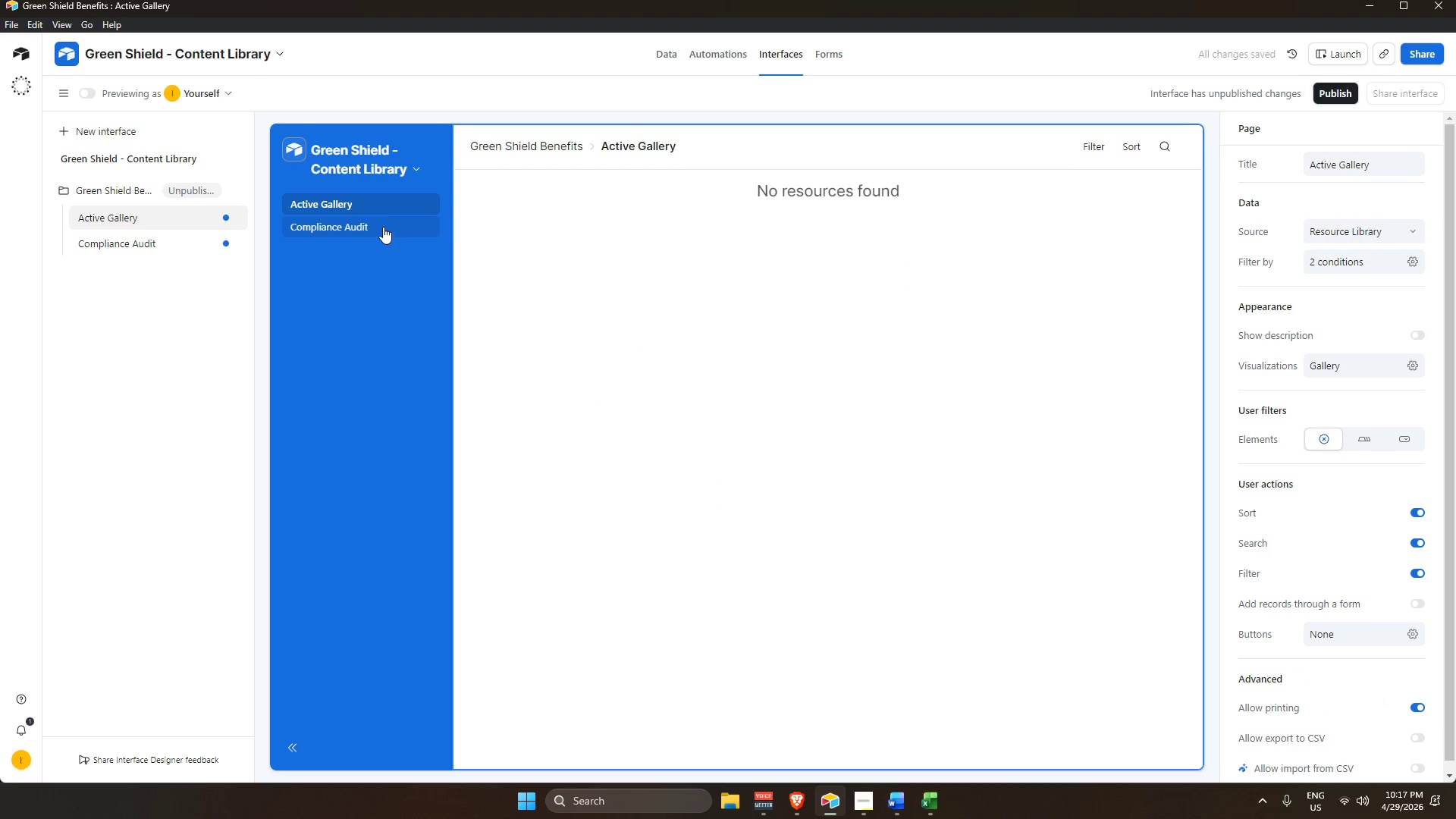 
wait(8.05)
 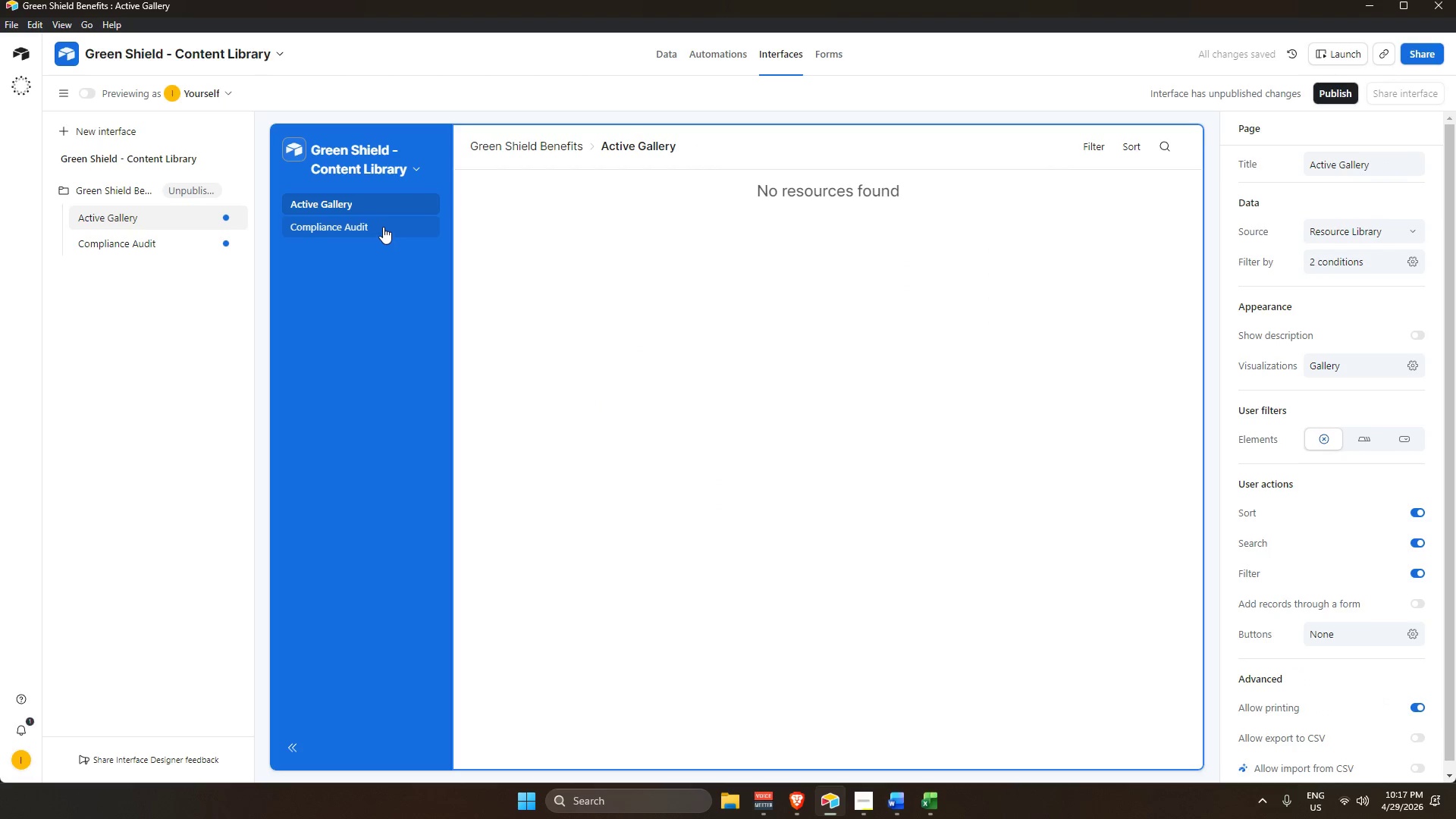 
left_click([361, 228])
 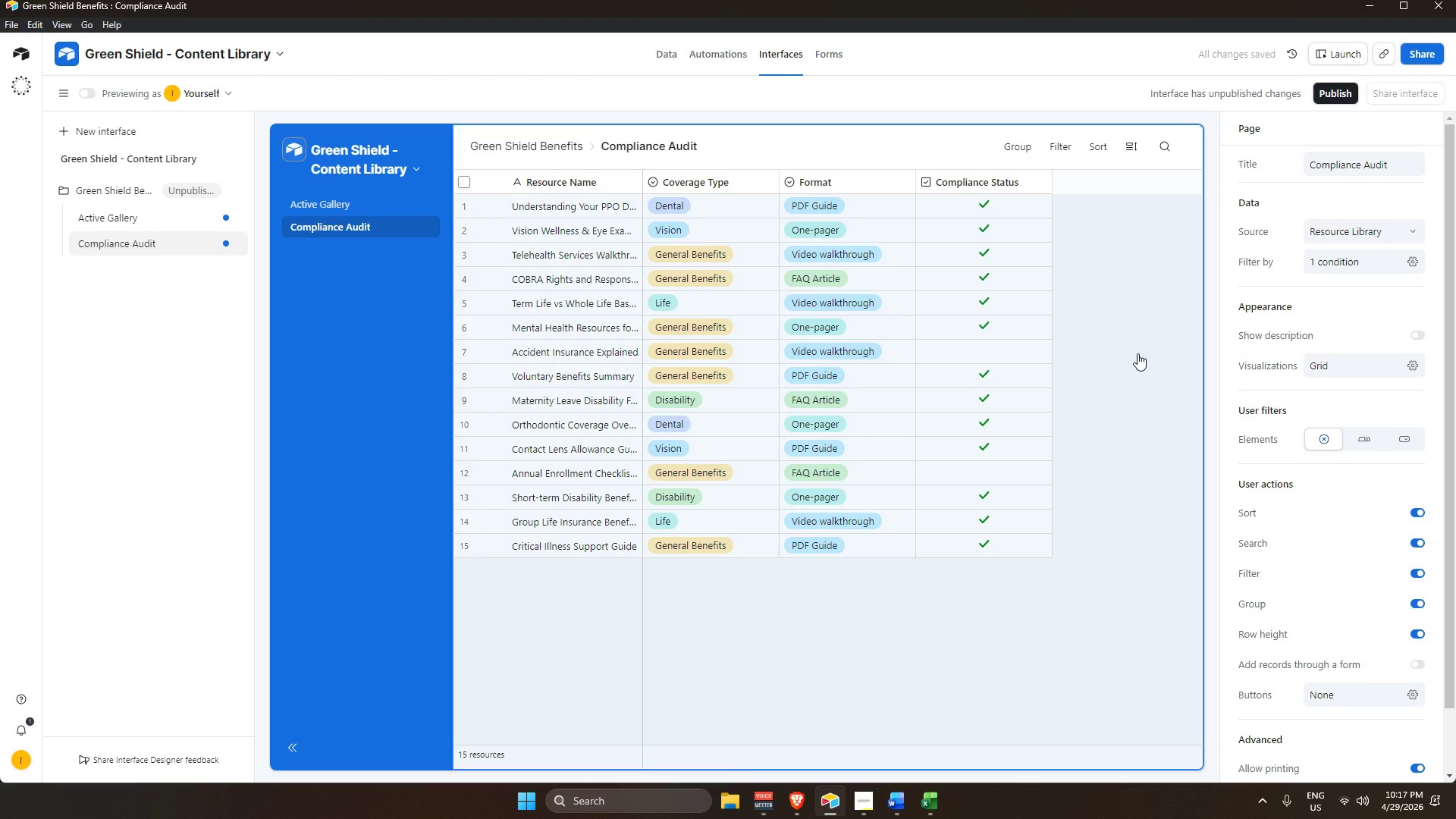 
wait(5.67)
 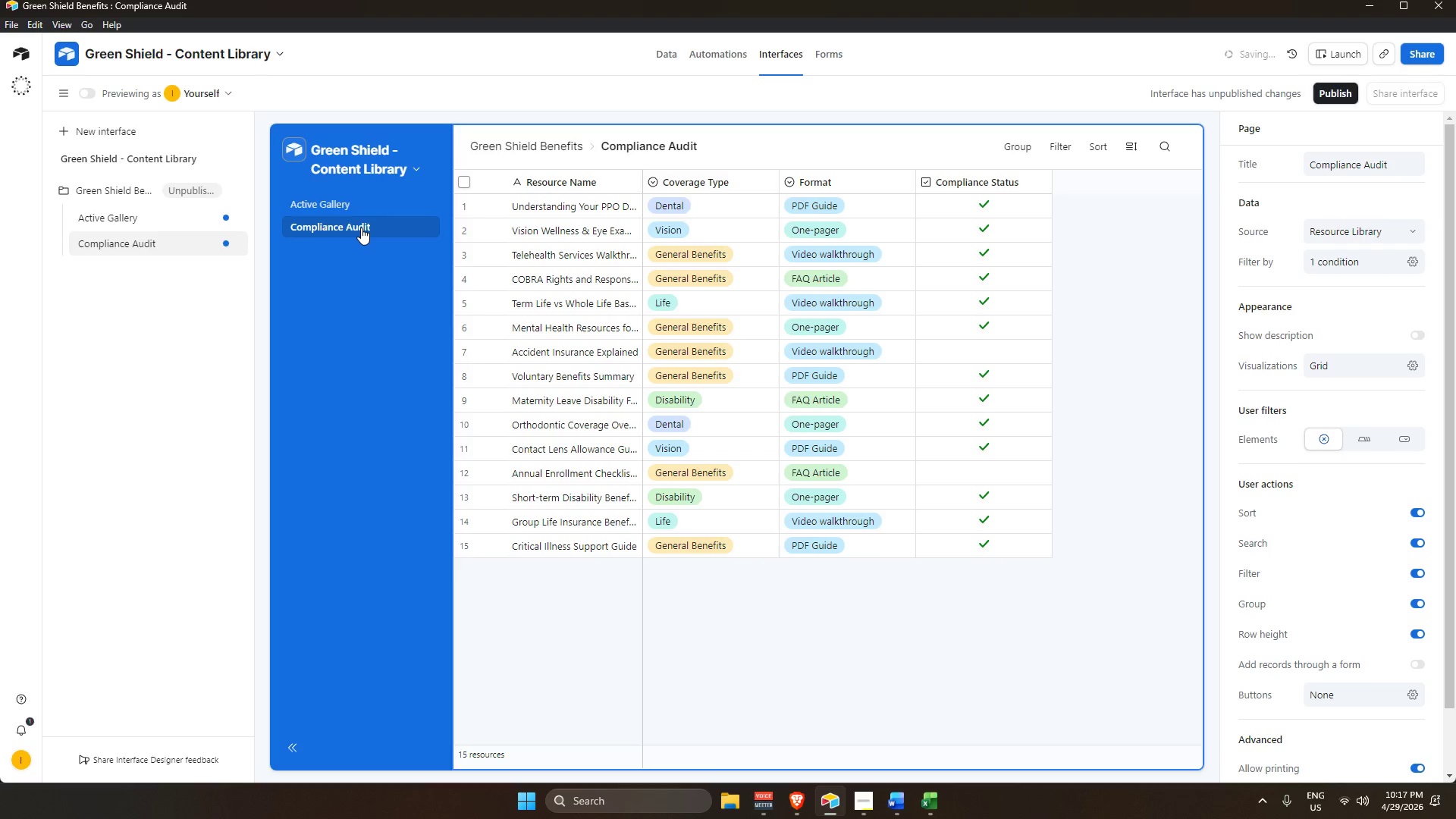 
left_click([381, 199])
 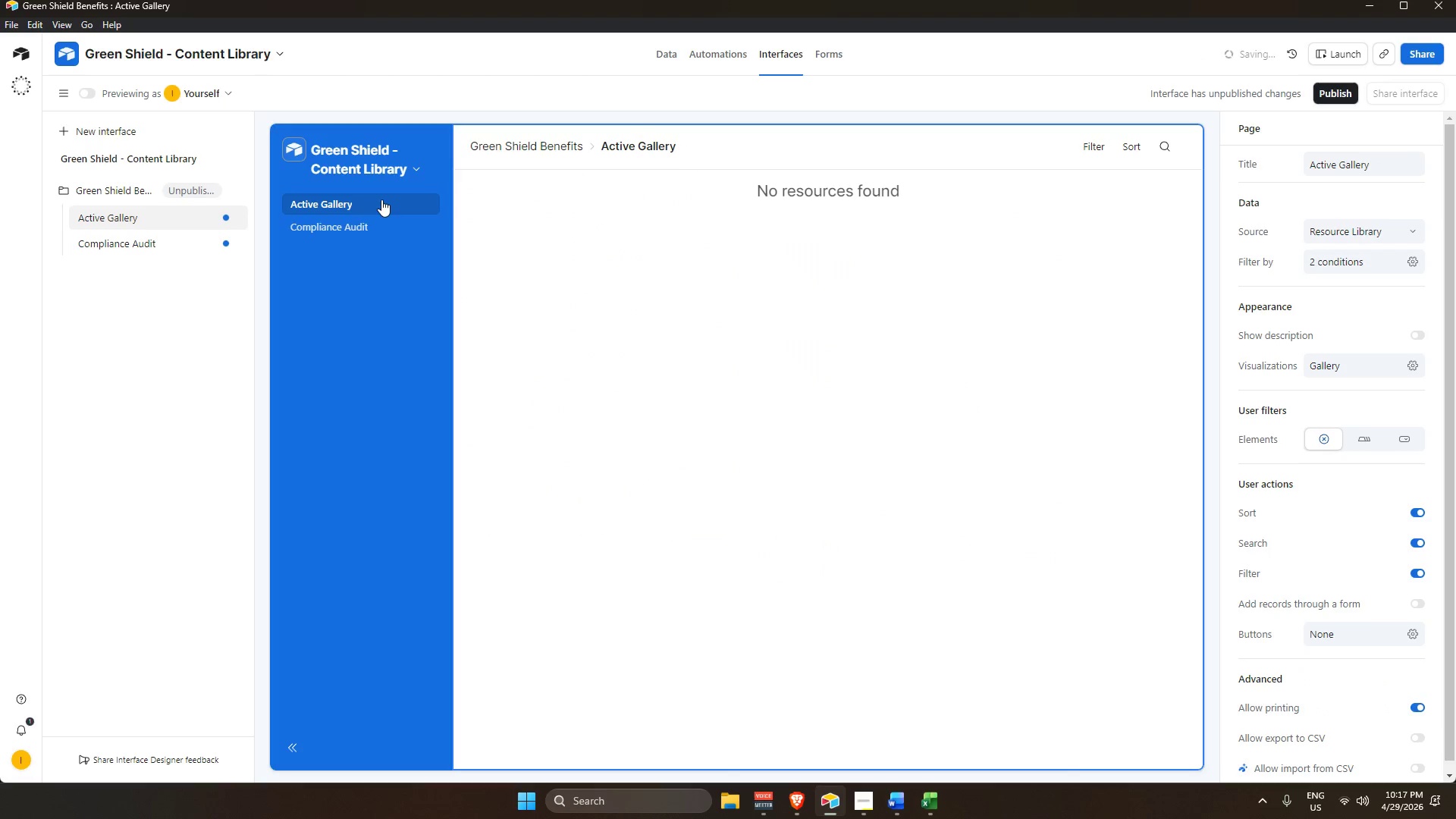 
scroll: coordinate [970, 457], scroll_direction: up, amount: 4.0
 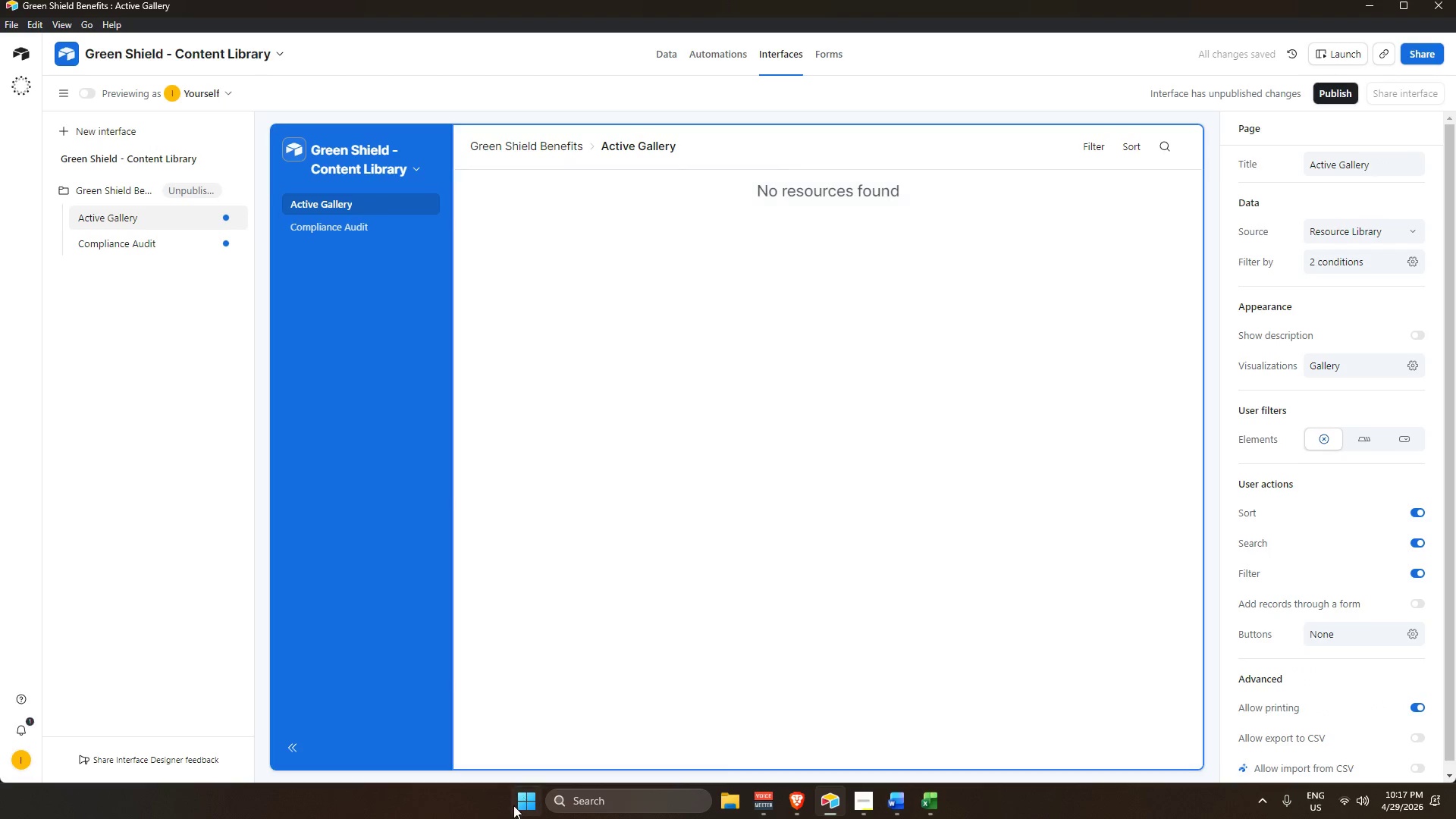 
left_click([525, 809])
 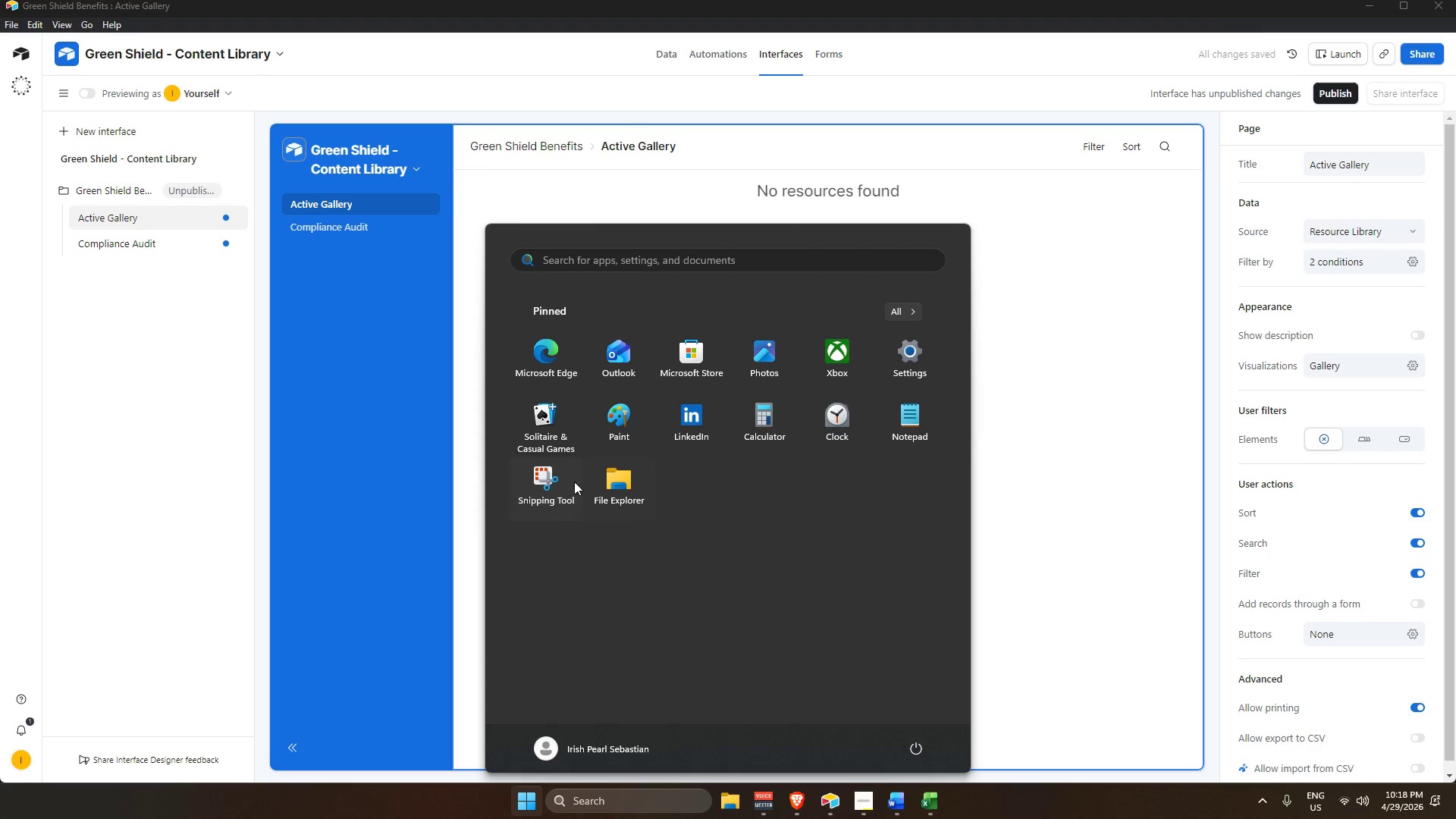 
left_click_drag(start_coordinate=[538, 497], to_coordinate=[542, 497])
 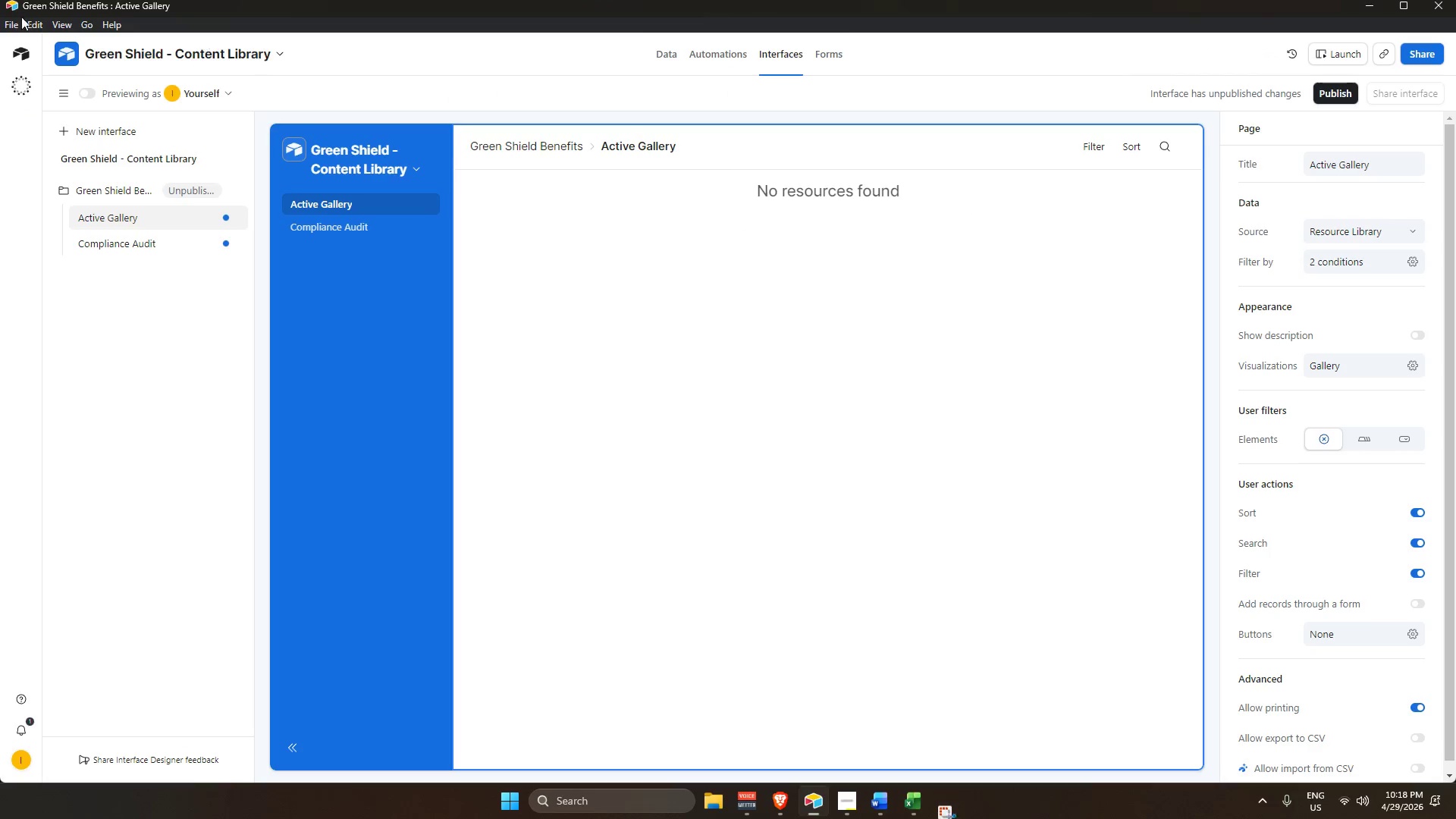 
left_click_drag(start_coordinate=[0, 0], to_coordinate=[1455, 782])
 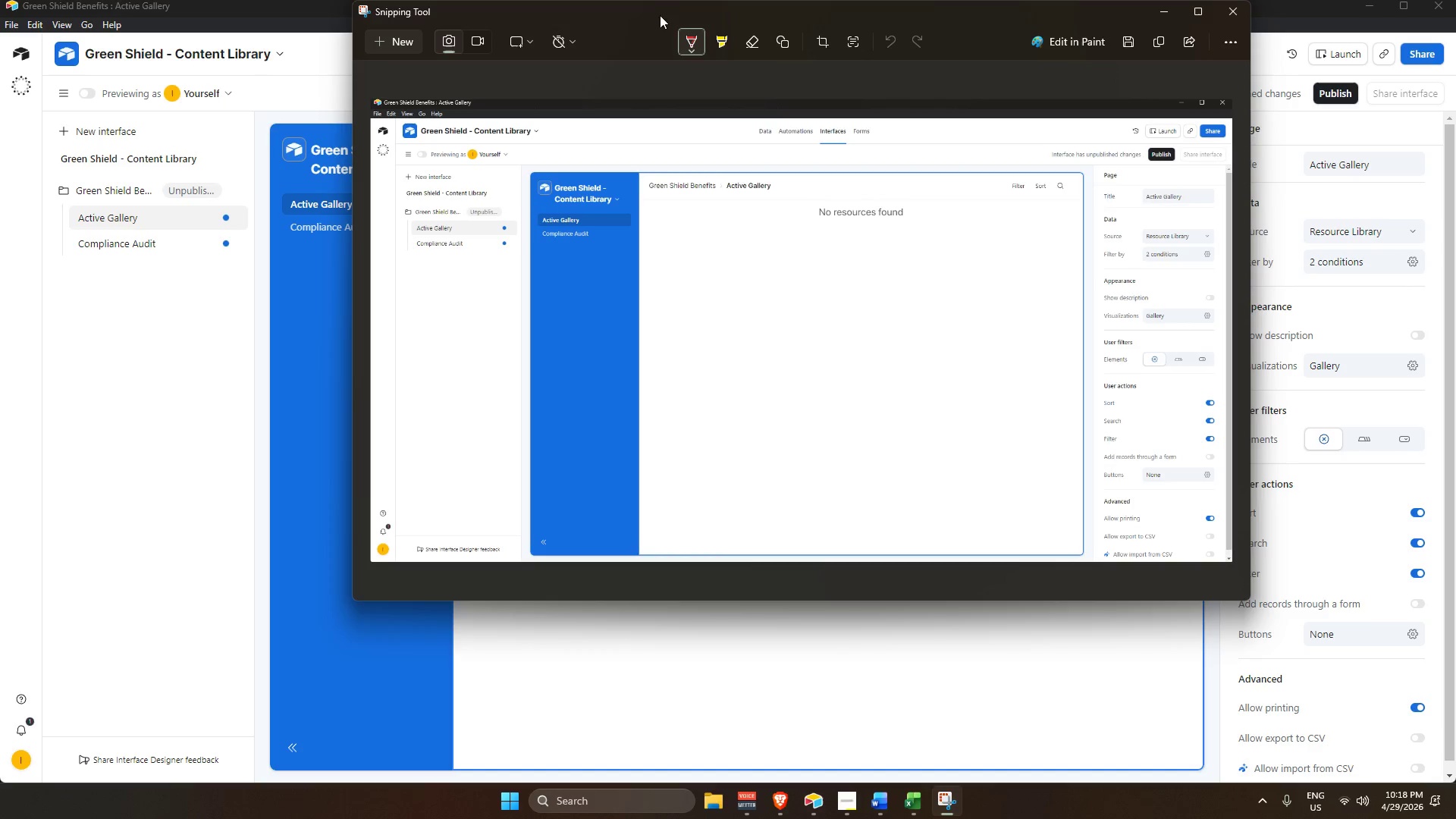 
wait(6.74)
 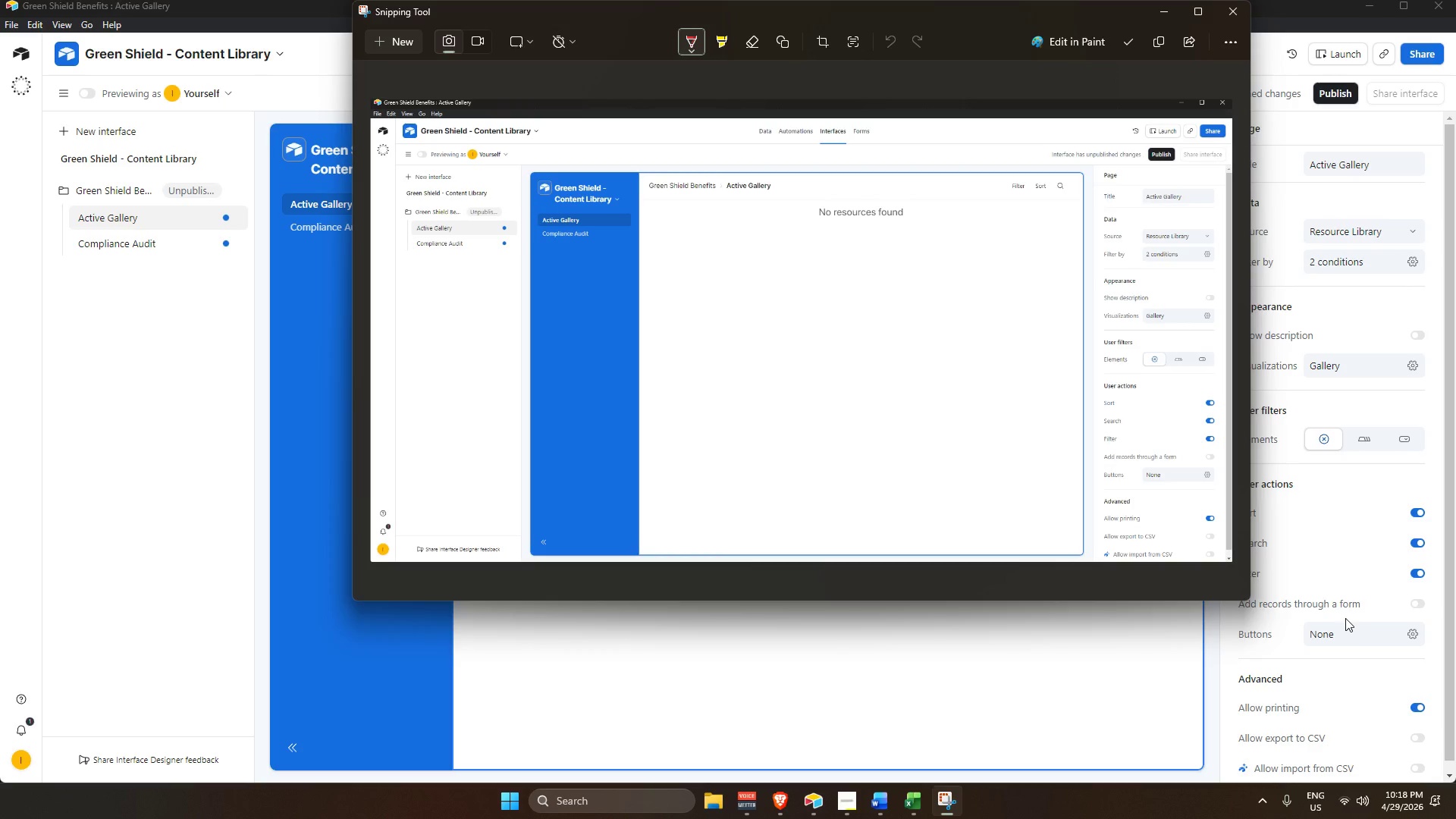 
left_click([1134, 48])